 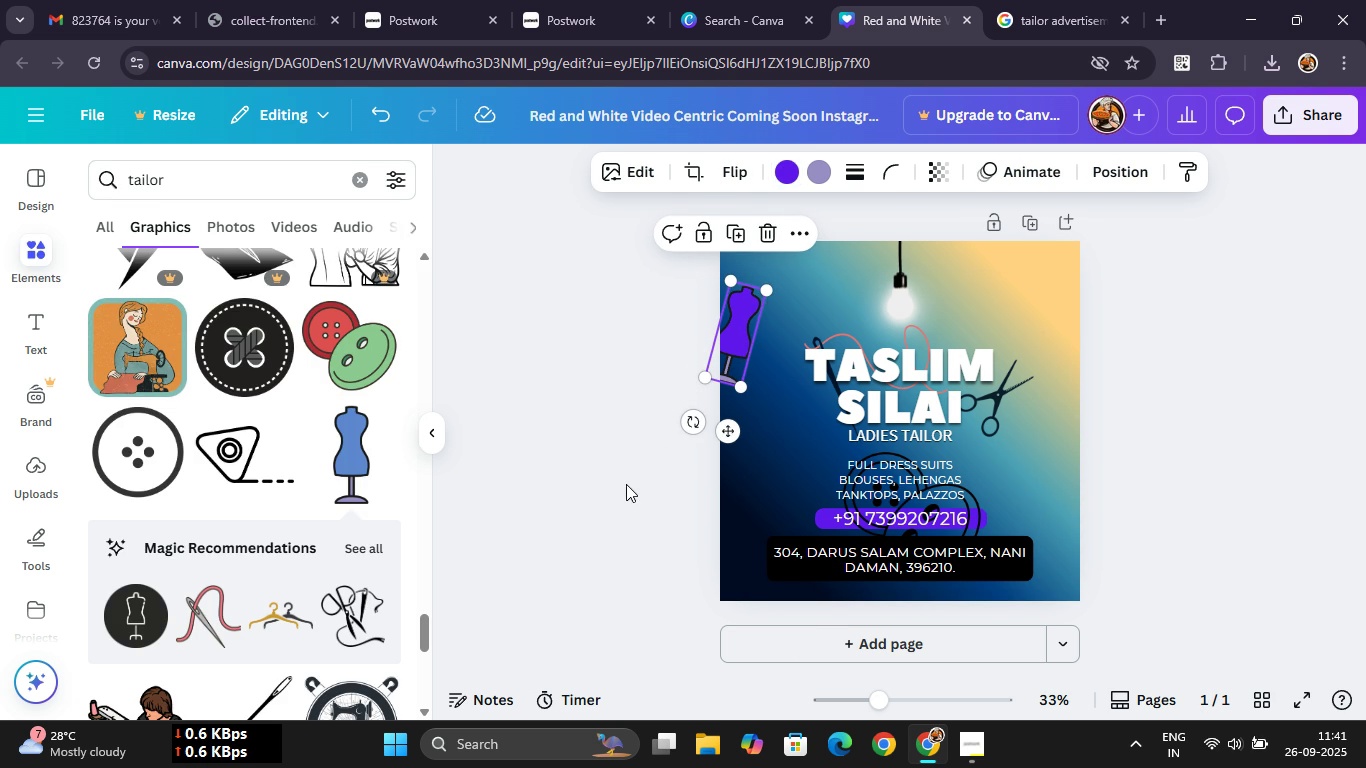 
left_click([533, 576])
 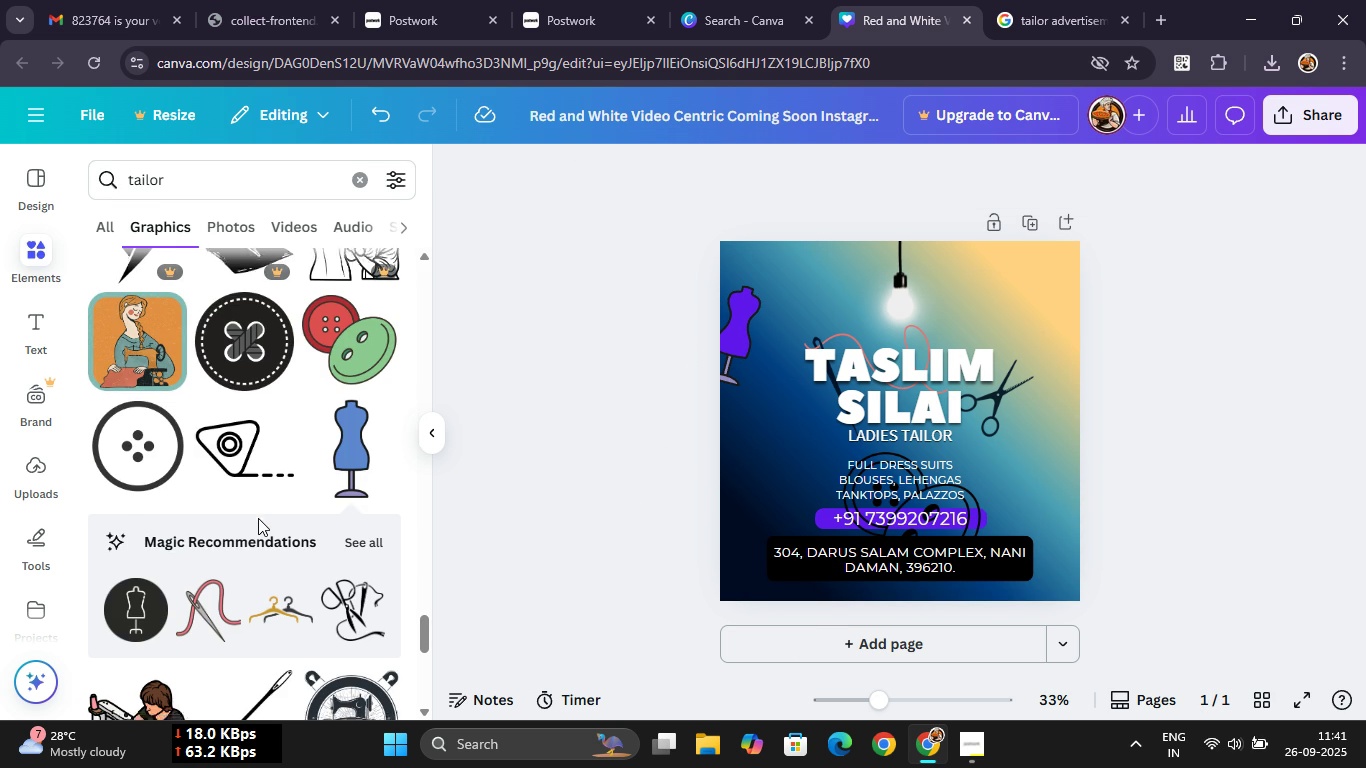 
scroll: coordinate [253, 588], scroll_direction: down, amount: 11.0
 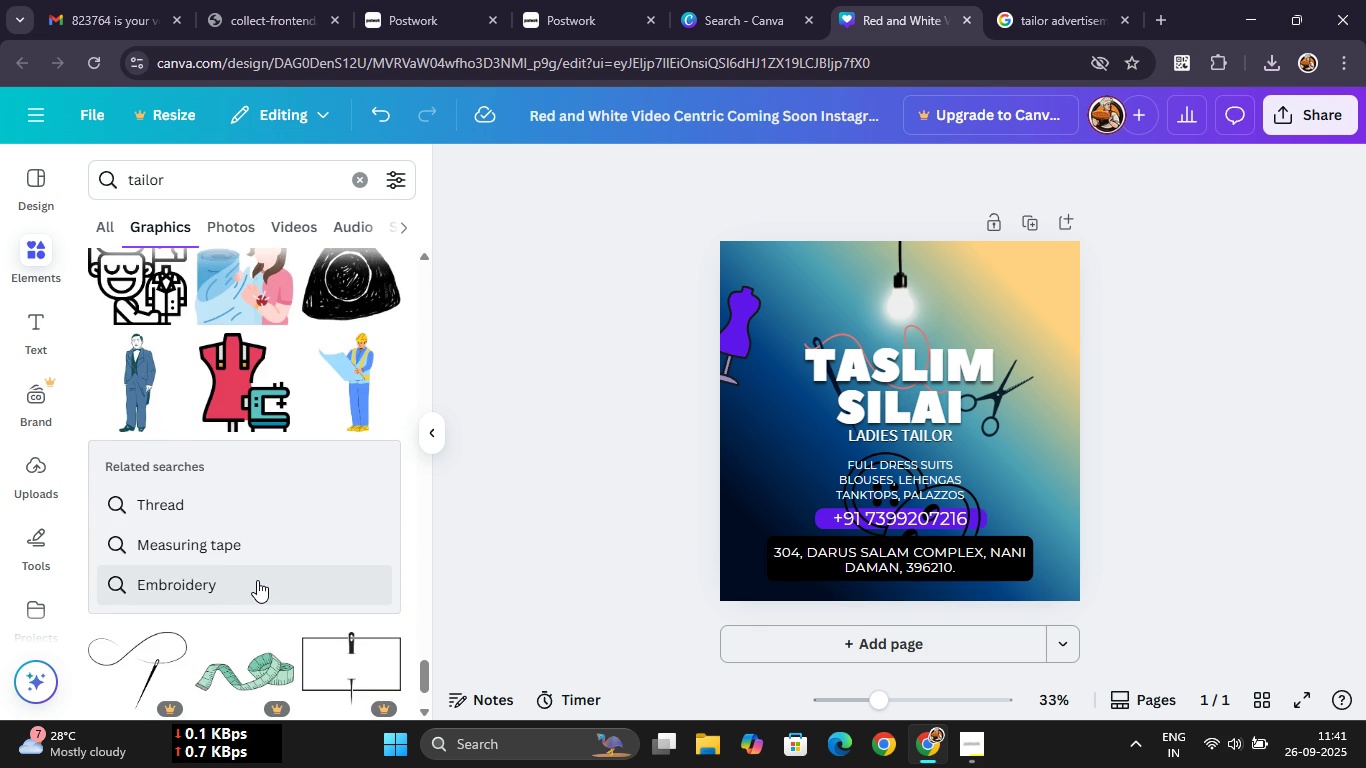 
scroll: coordinate [346, 544], scroll_direction: down, amount: 4.0
 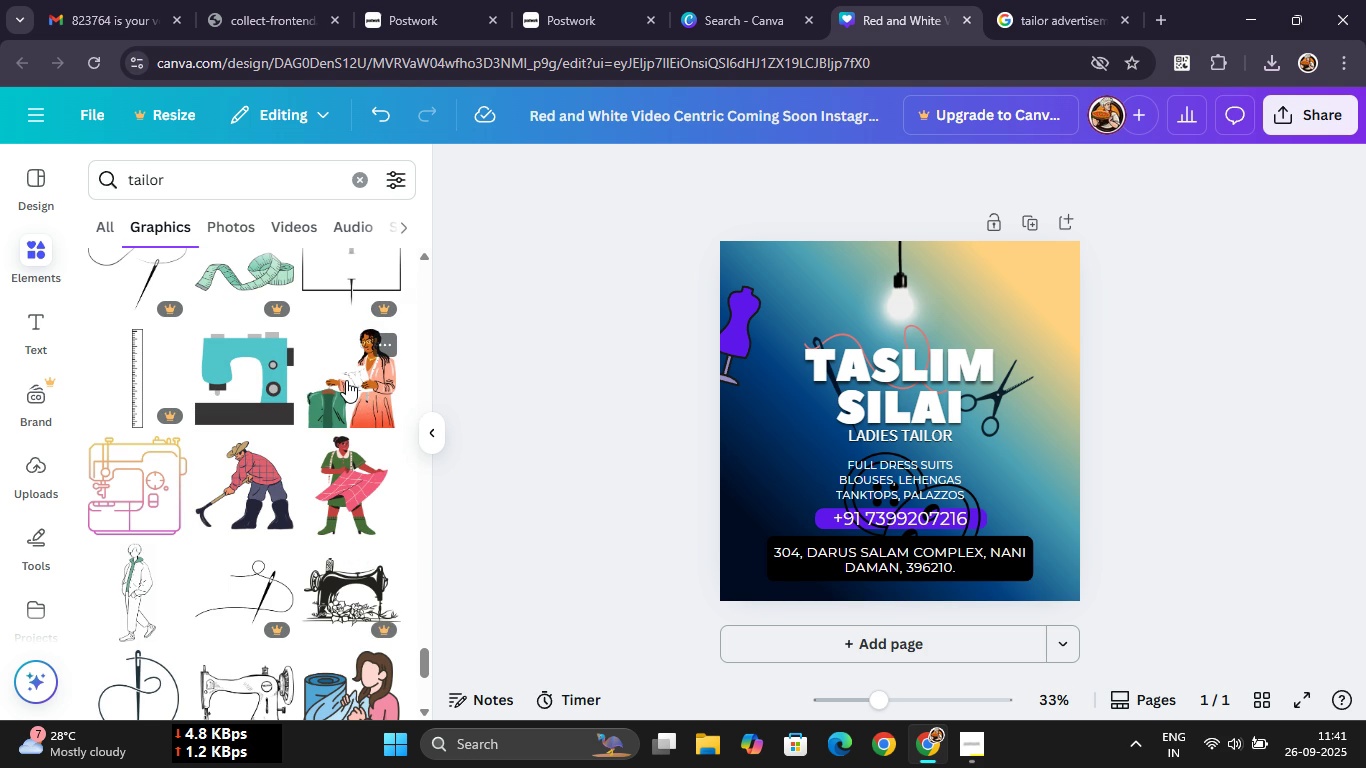 
left_click([346, 380])